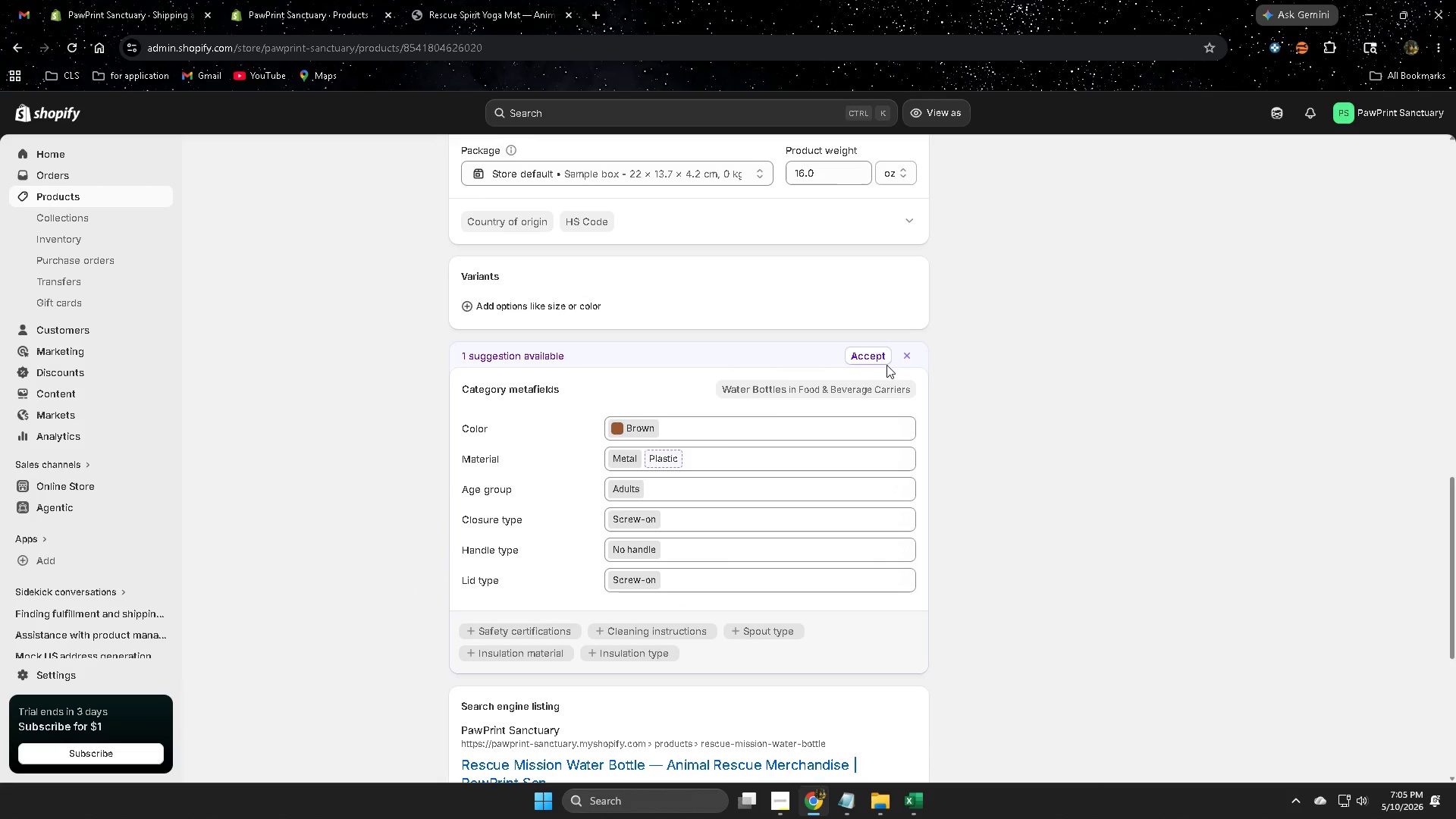 
left_click([860, 357])
 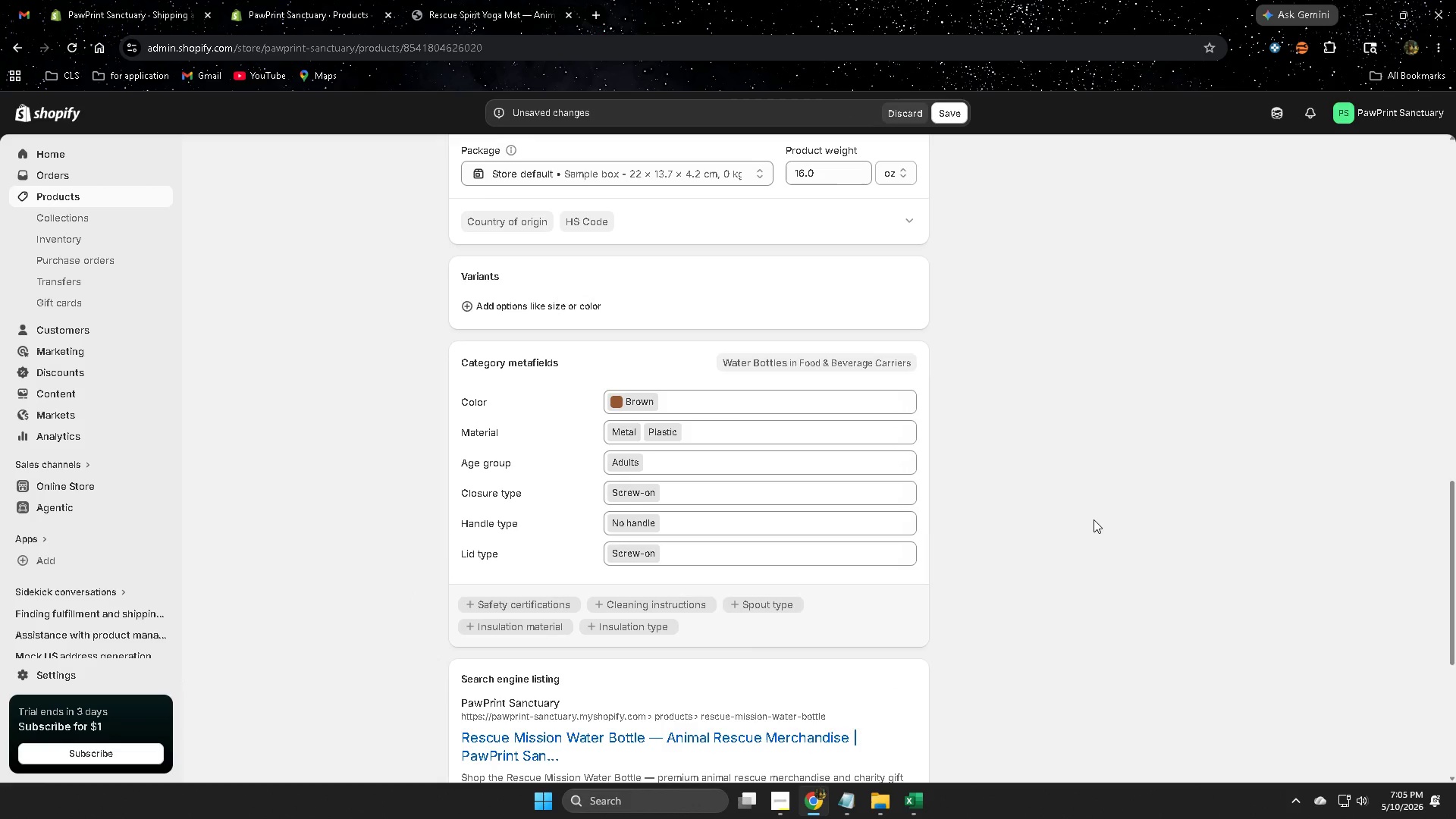 
wait(12.38)
 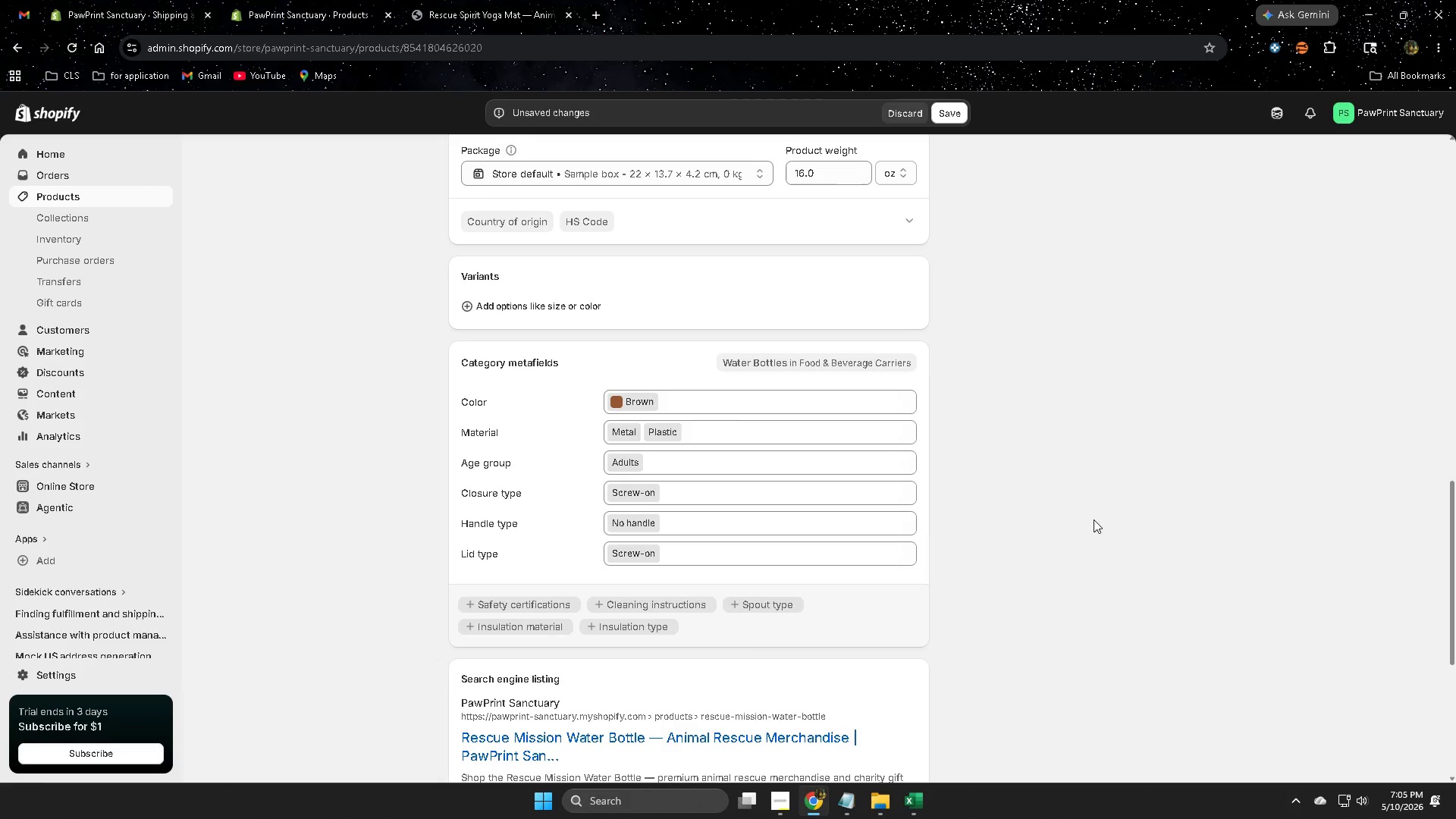 
scroll: coordinate [1125, 523], scroll_direction: up, amount: 14.0
 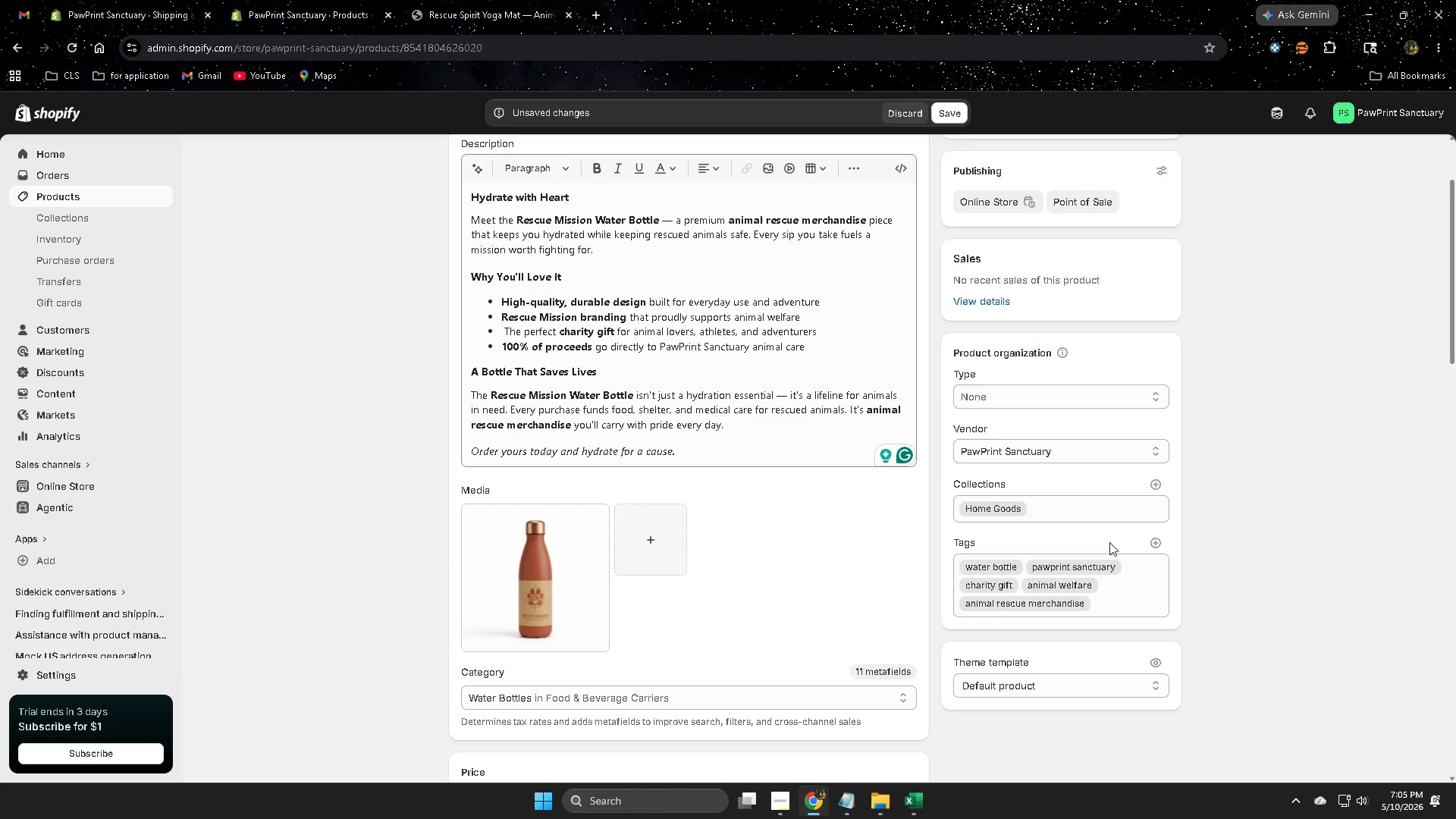 
scroll: coordinate [969, 435], scroll_direction: down, amount: 3.0
 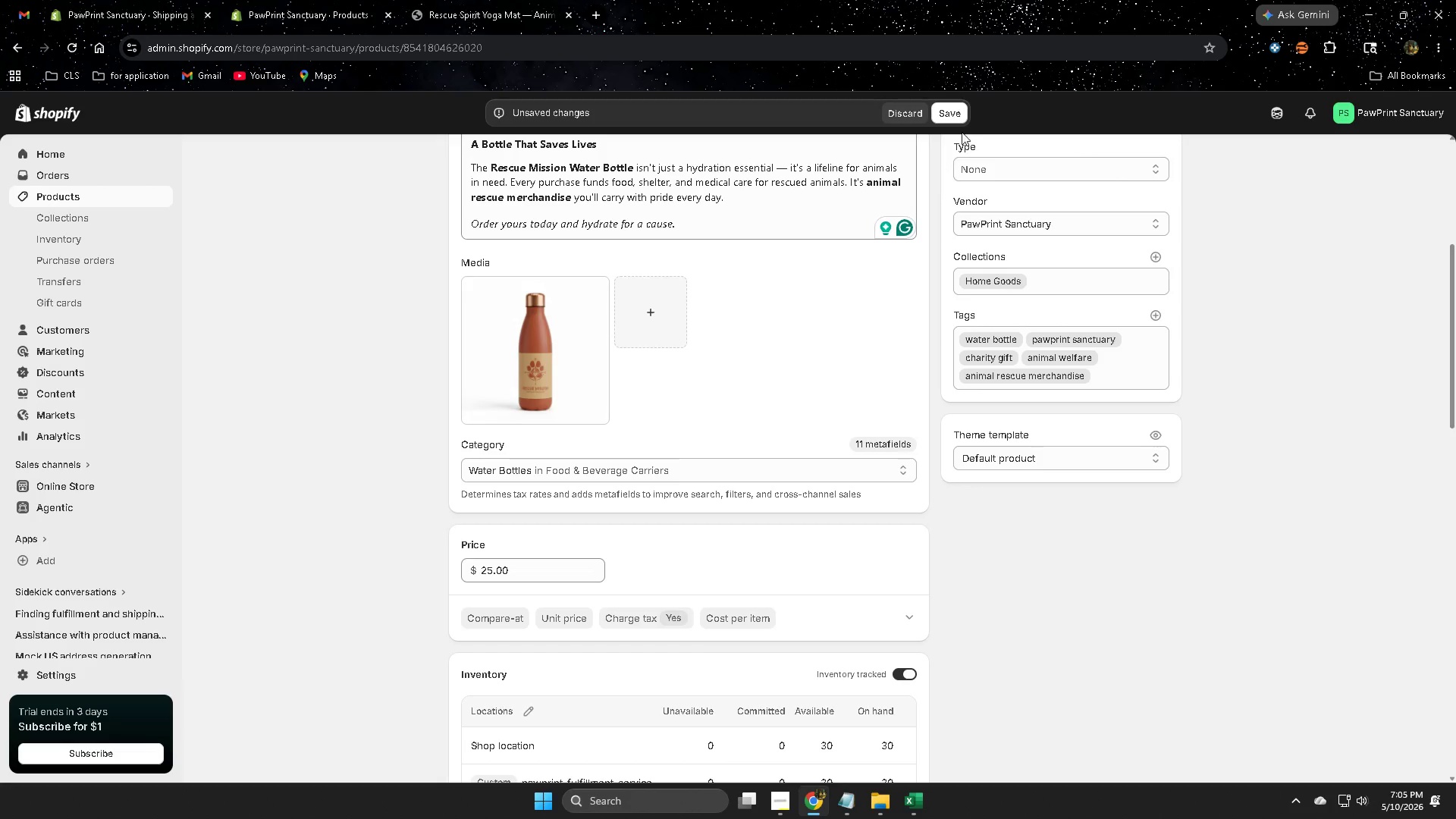 
left_click([936, 111])
 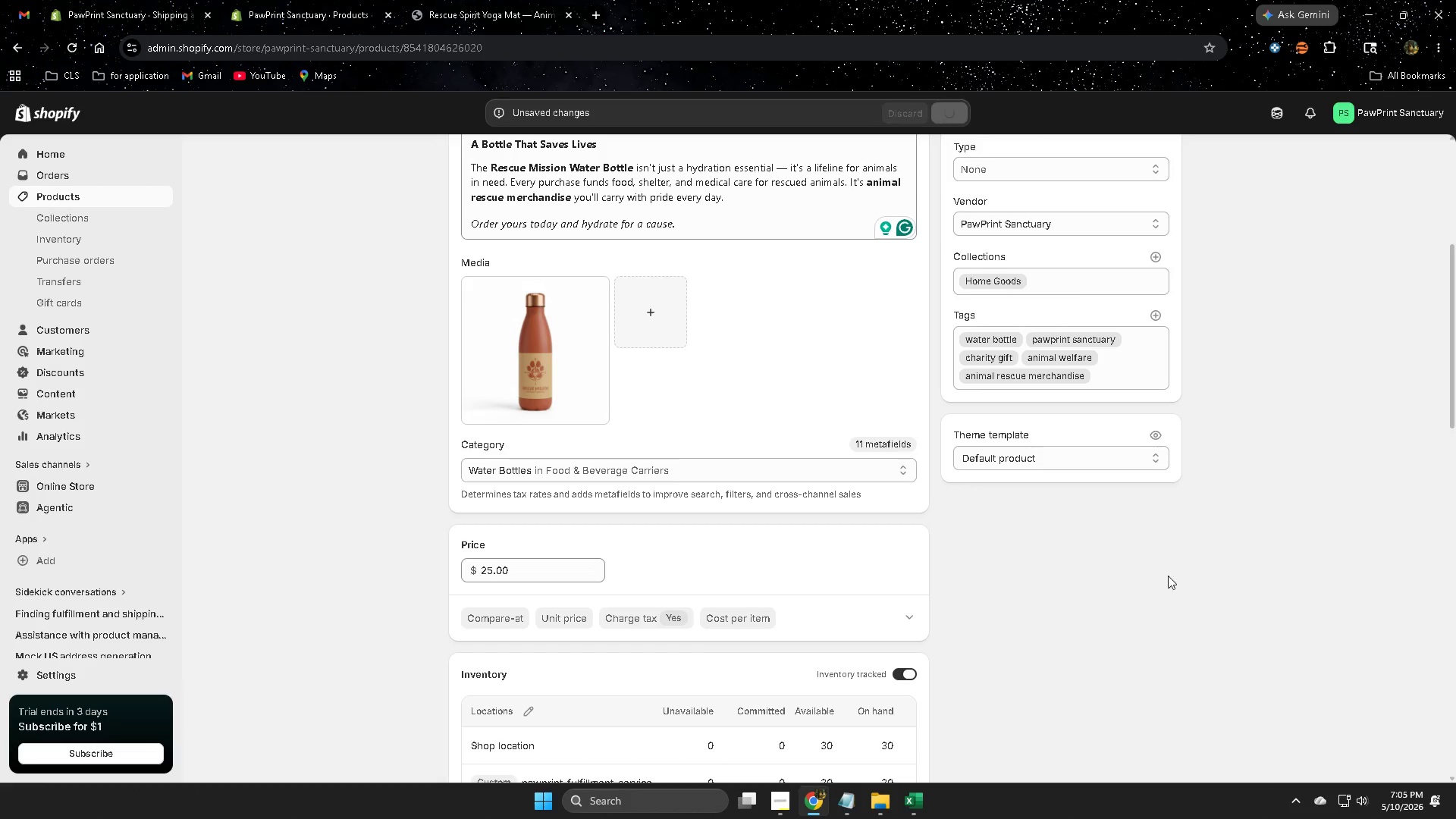 
scroll: coordinate [1169, 610], scroll_direction: up, amount: 9.0
 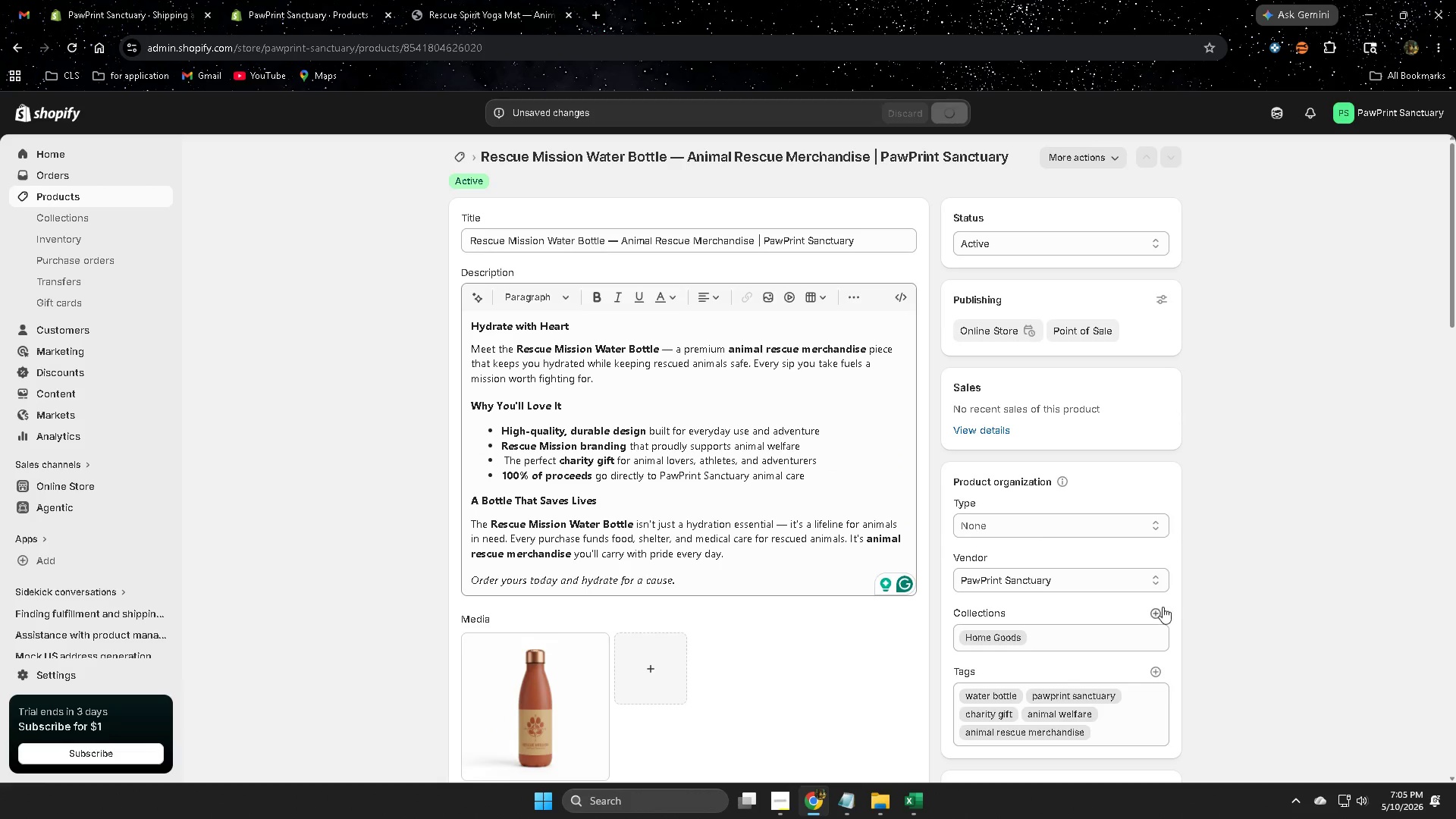 
scroll: coordinate [1150, 604], scroll_direction: down, amount: 19.0